 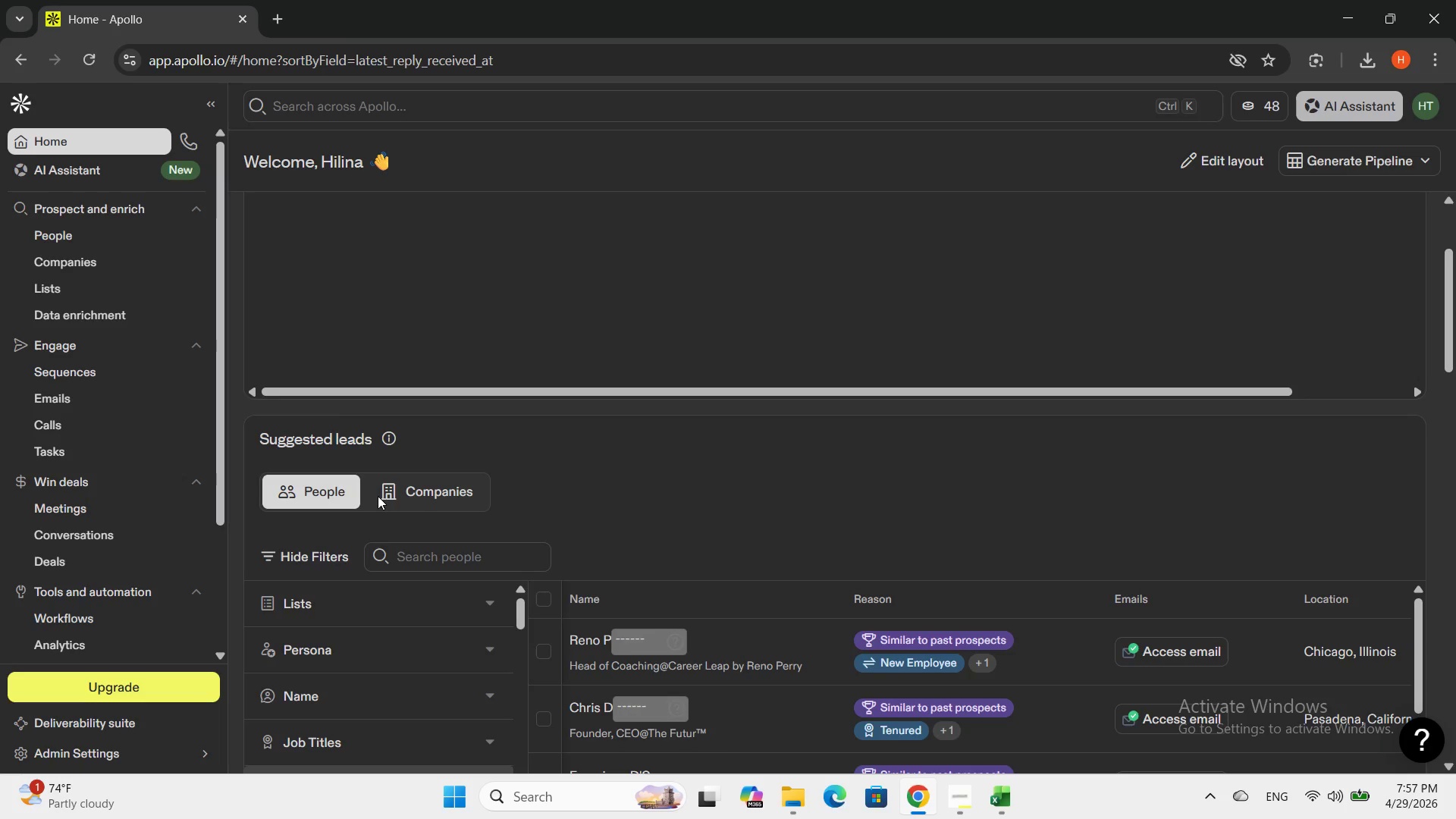 
scroll: coordinate [388, 553], scroll_direction: down, amount: 1.0
 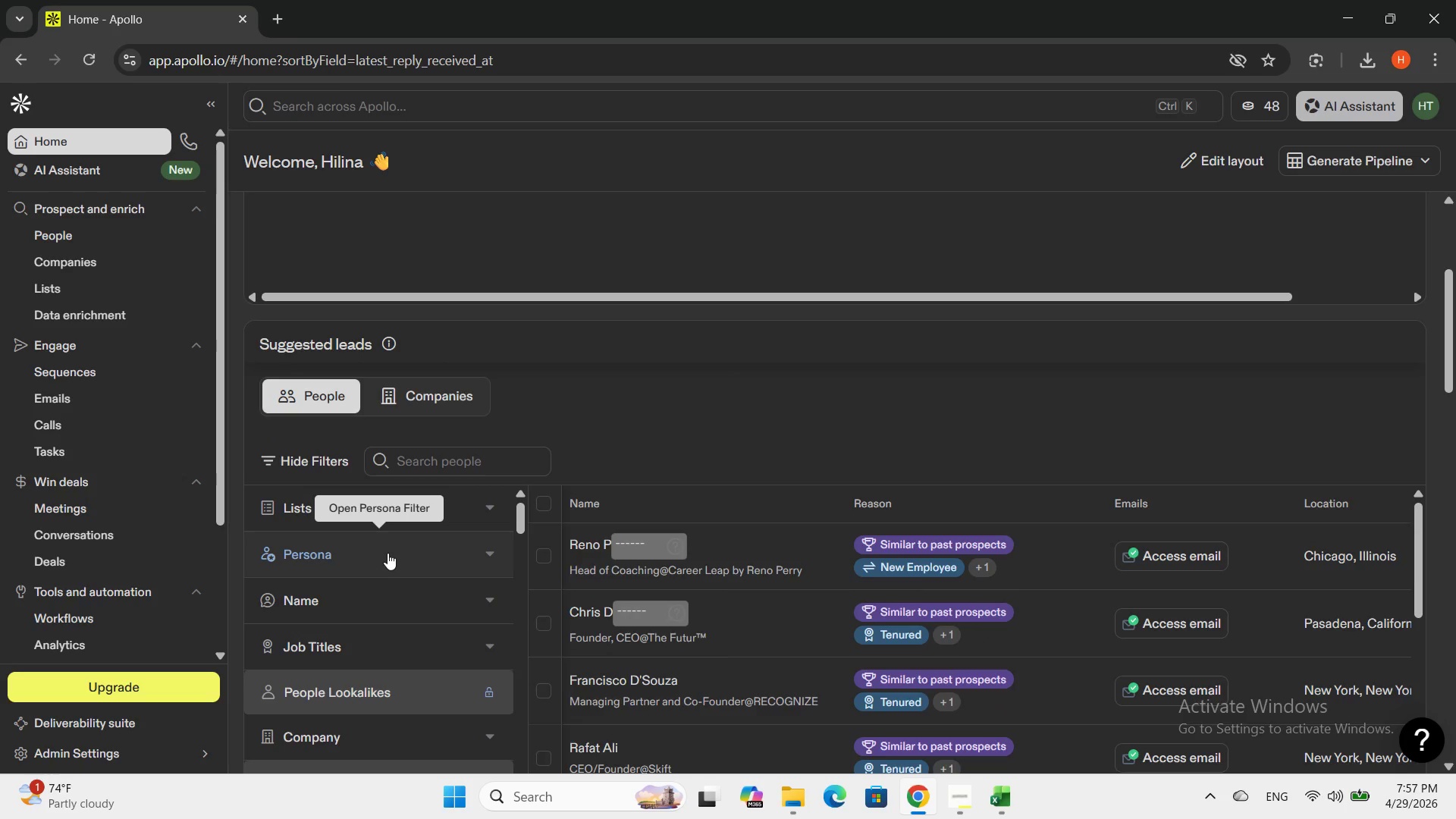 
wait(7.25)
 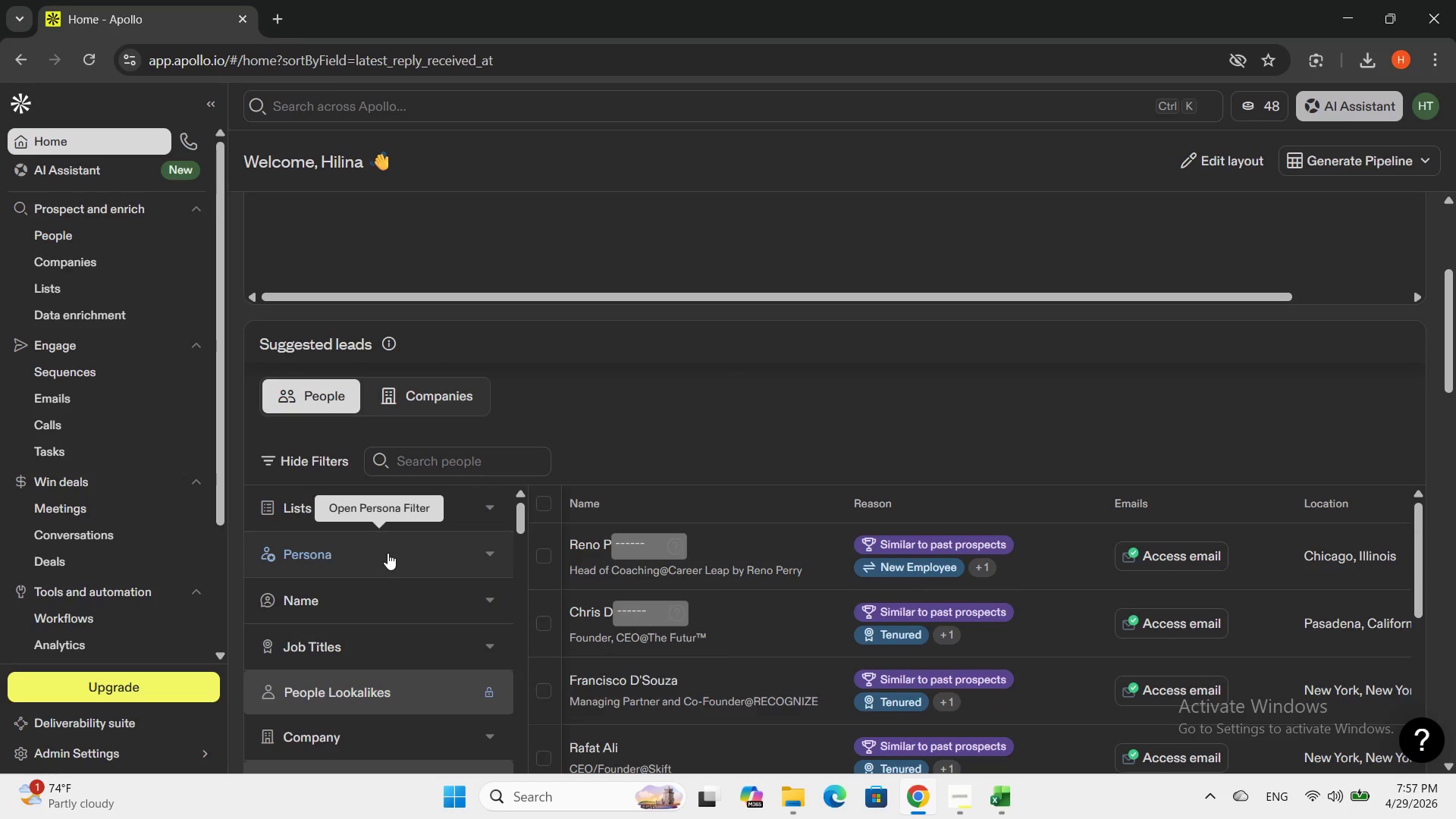 
left_click([391, 635])
 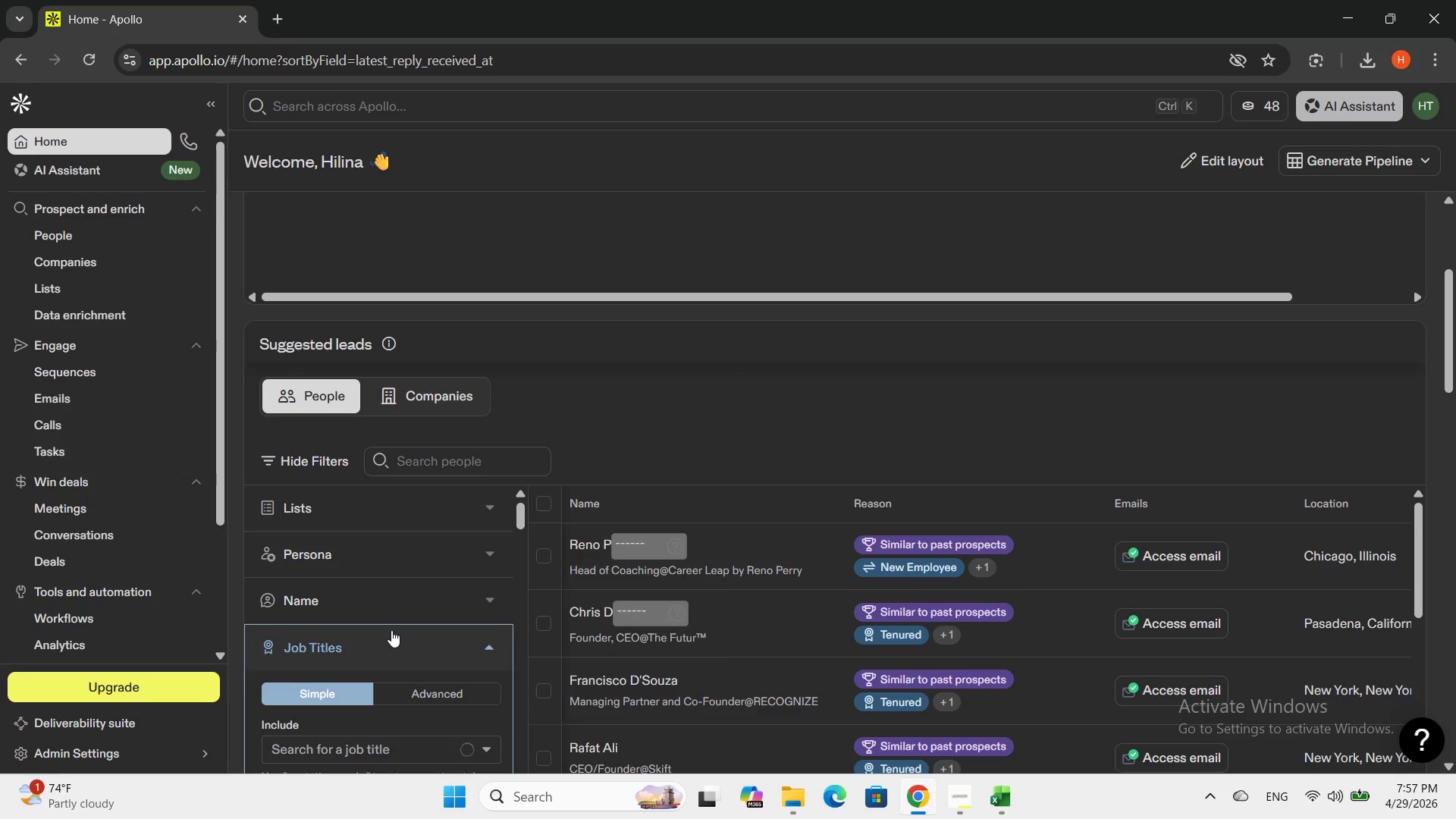 
scroll: coordinate [391, 630], scroll_direction: down, amount: 1.0
 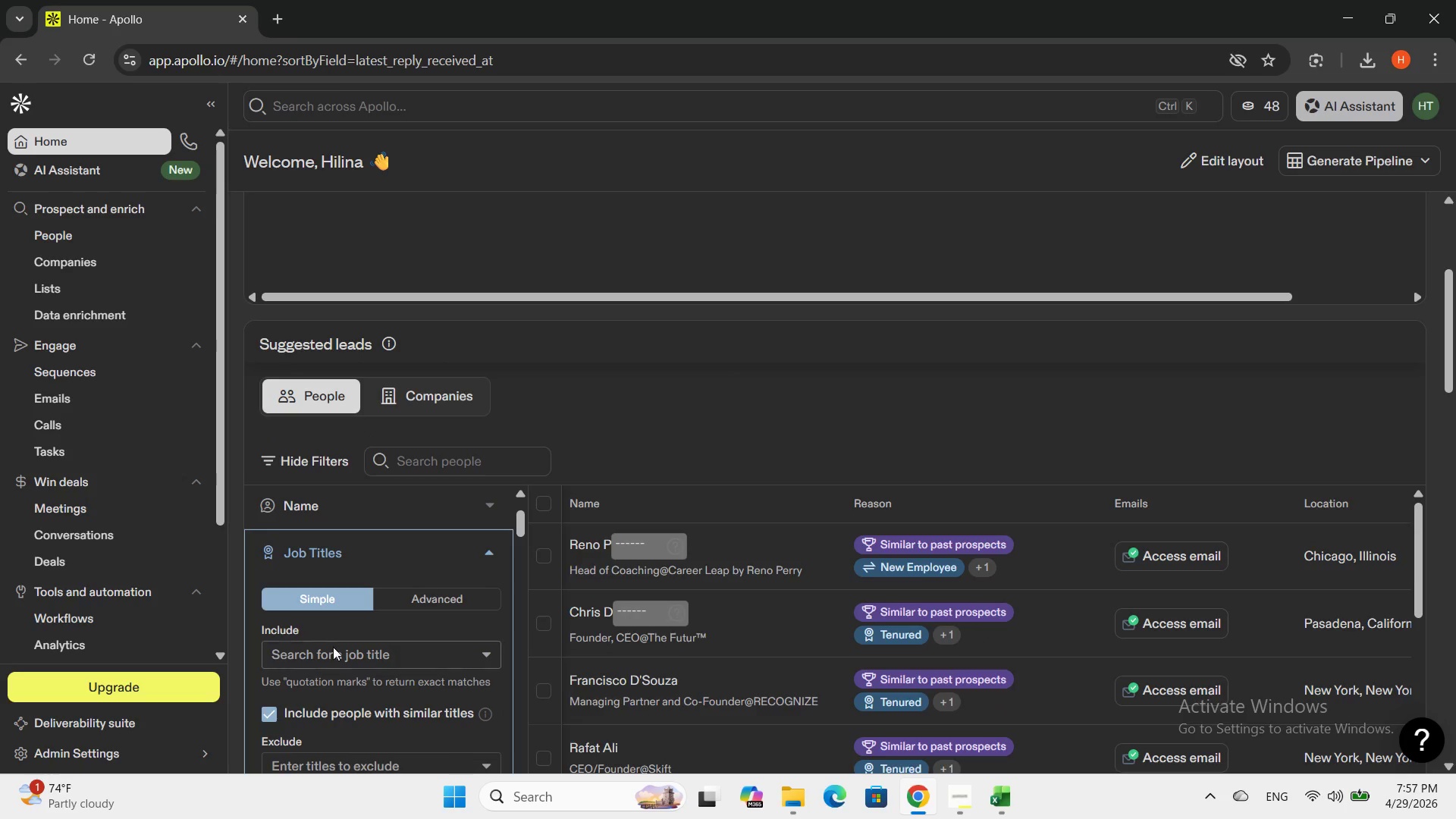 
left_click([333, 647])
 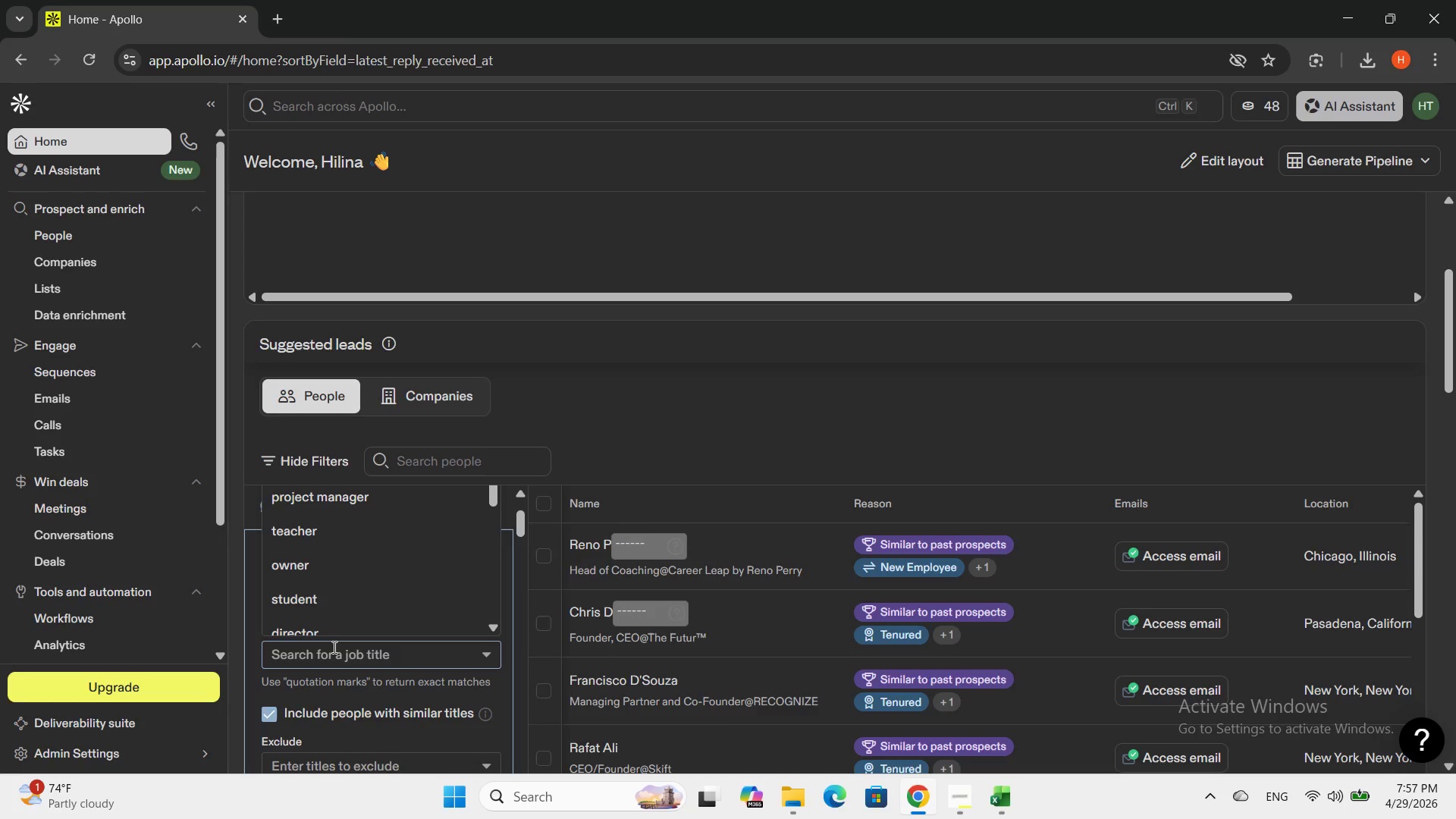 
type(fleed )
 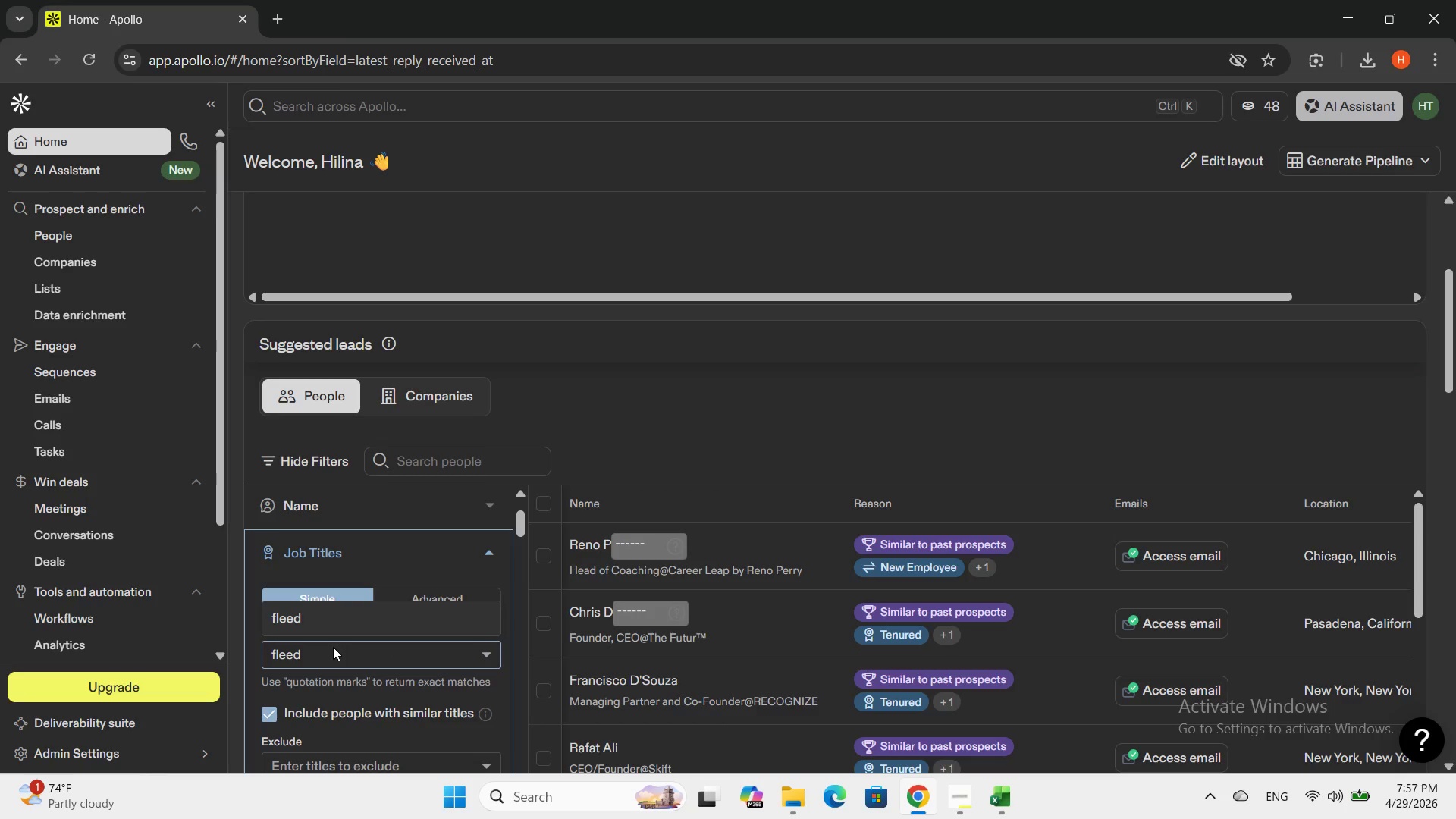 
wait(5.11)
 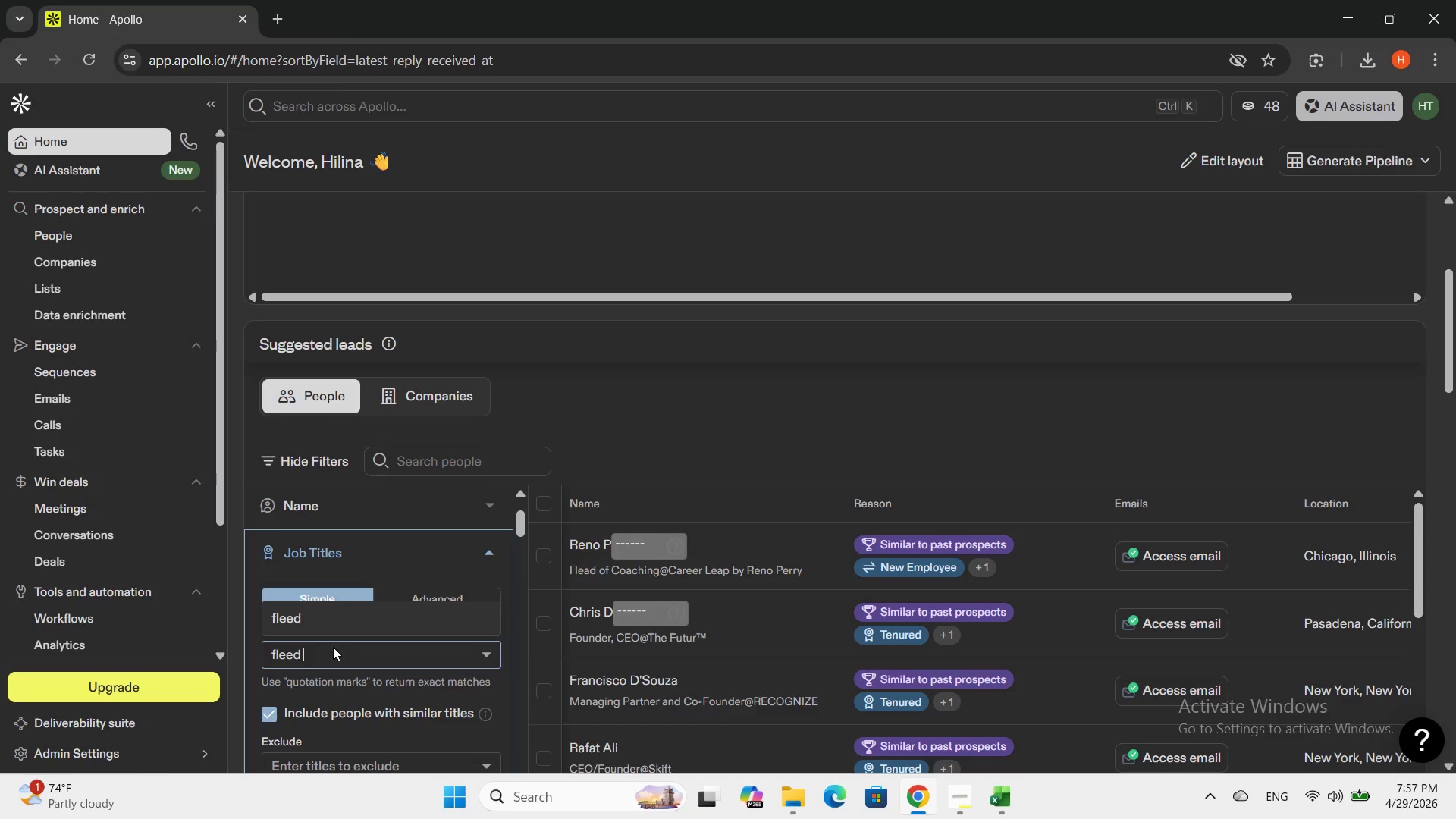 
key(Backspace)
key(Backspace)
type(t ma)
 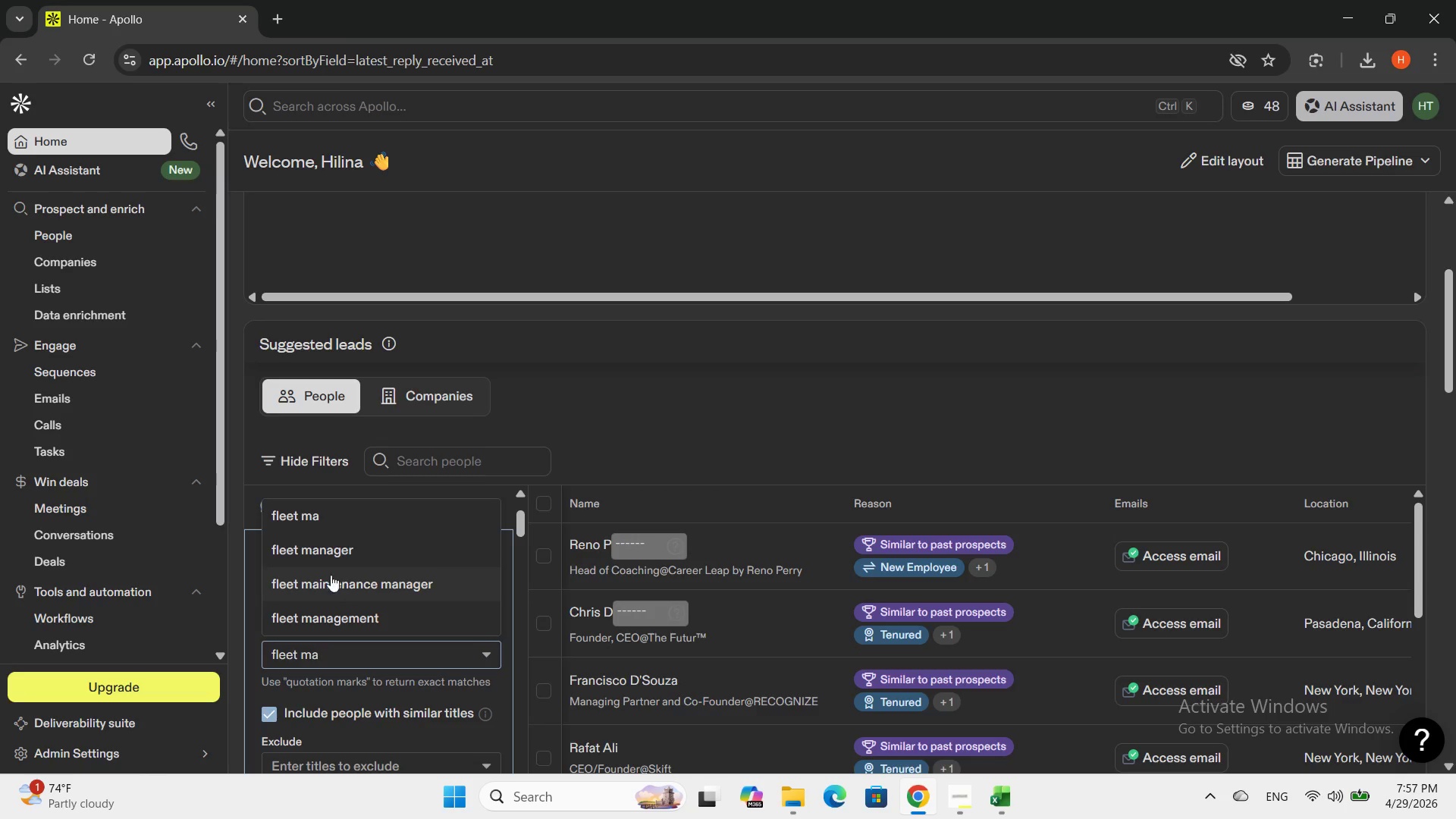 
left_click([331, 557])
 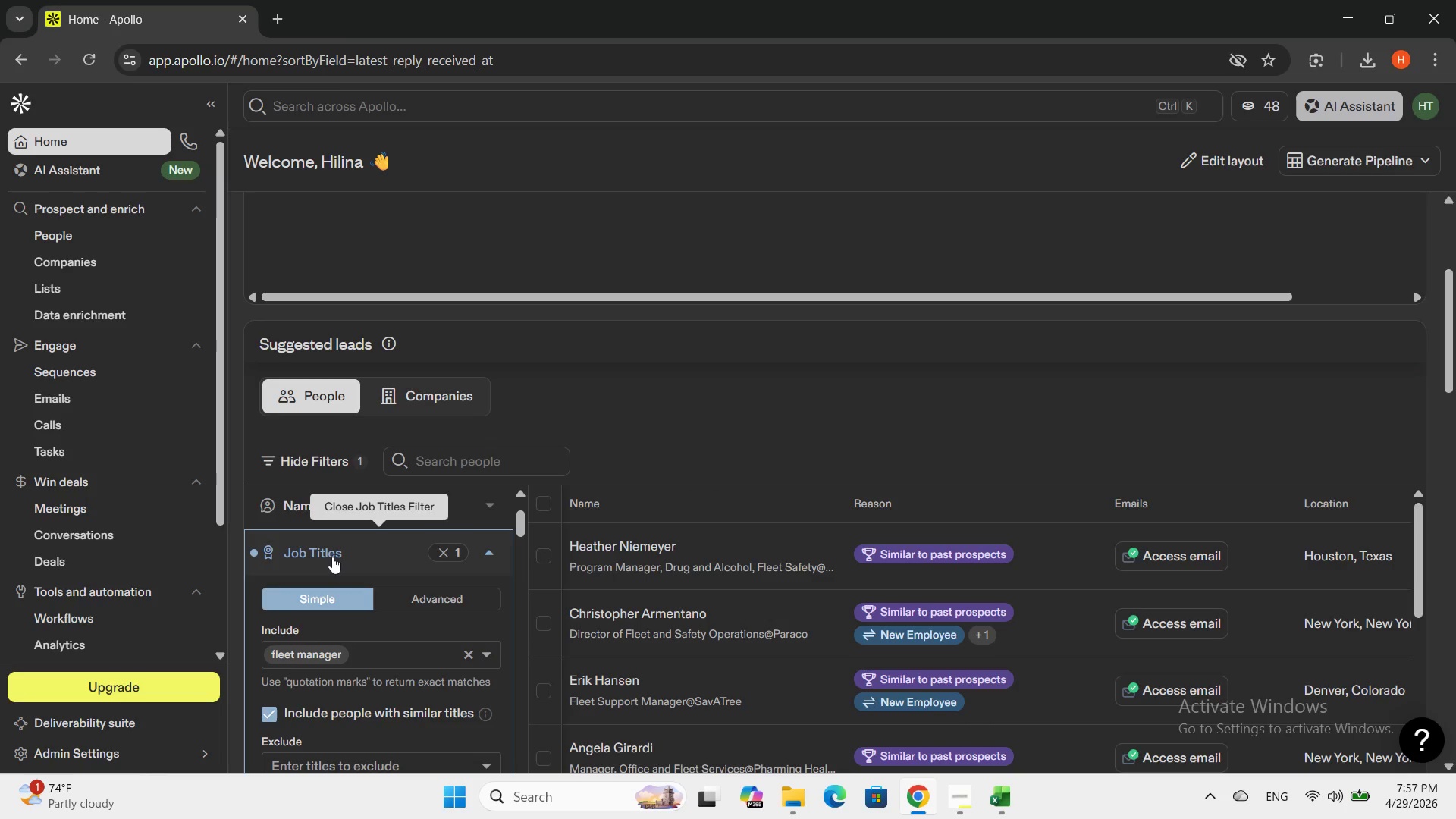 
type(saft)
key(Backspace)
type(ety )
 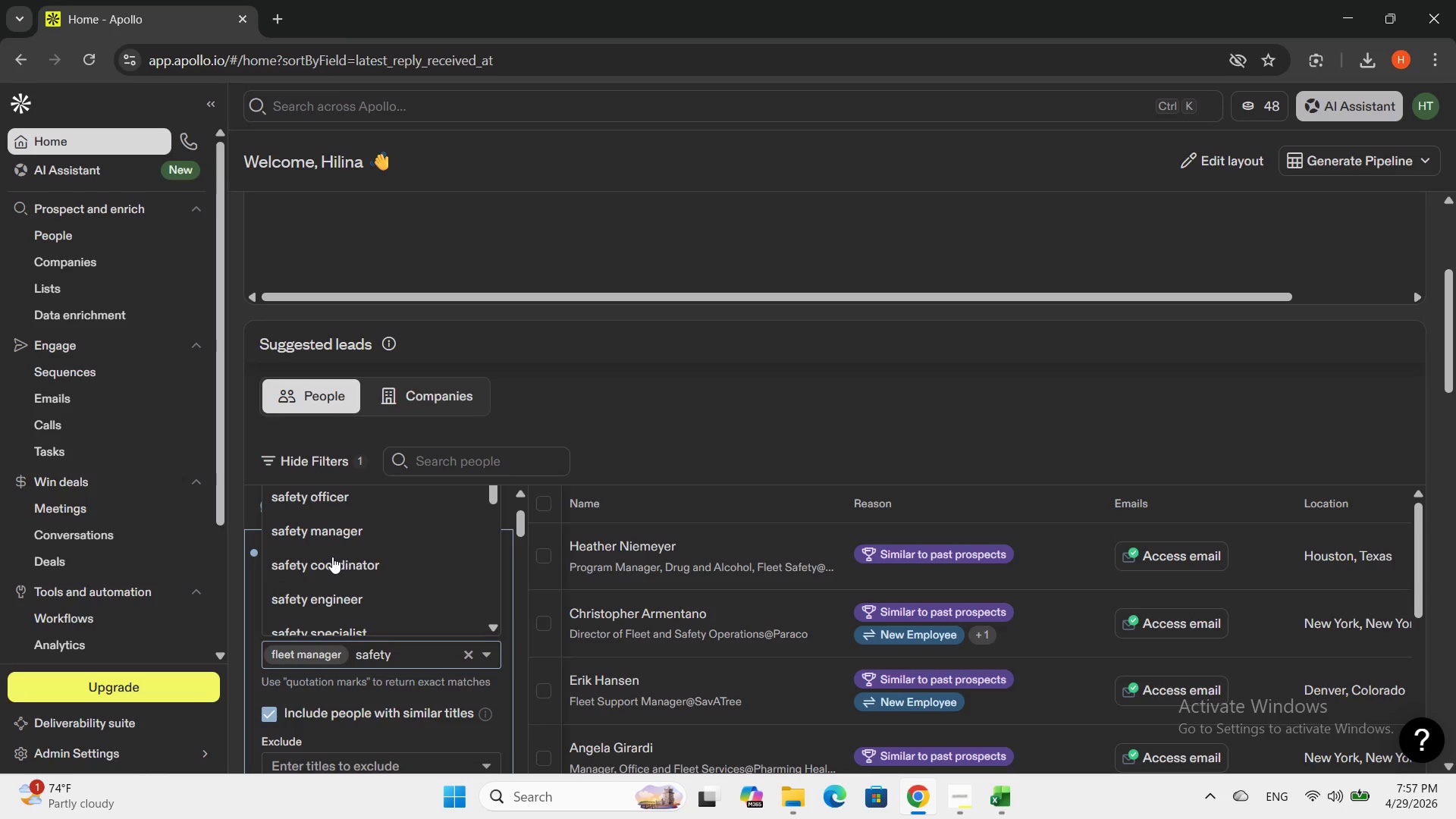 
left_click([342, 532])
 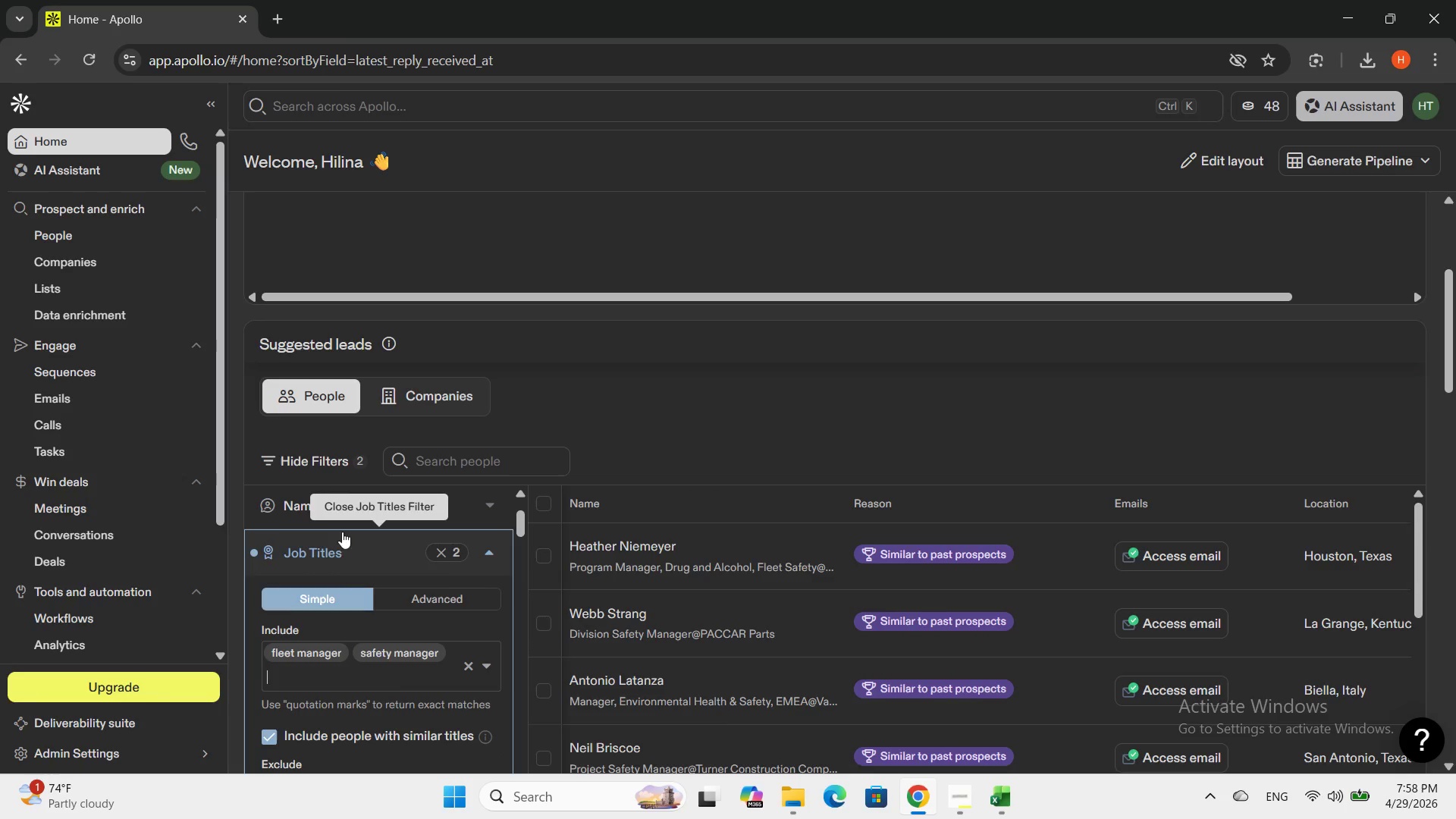 
wait(5.48)
 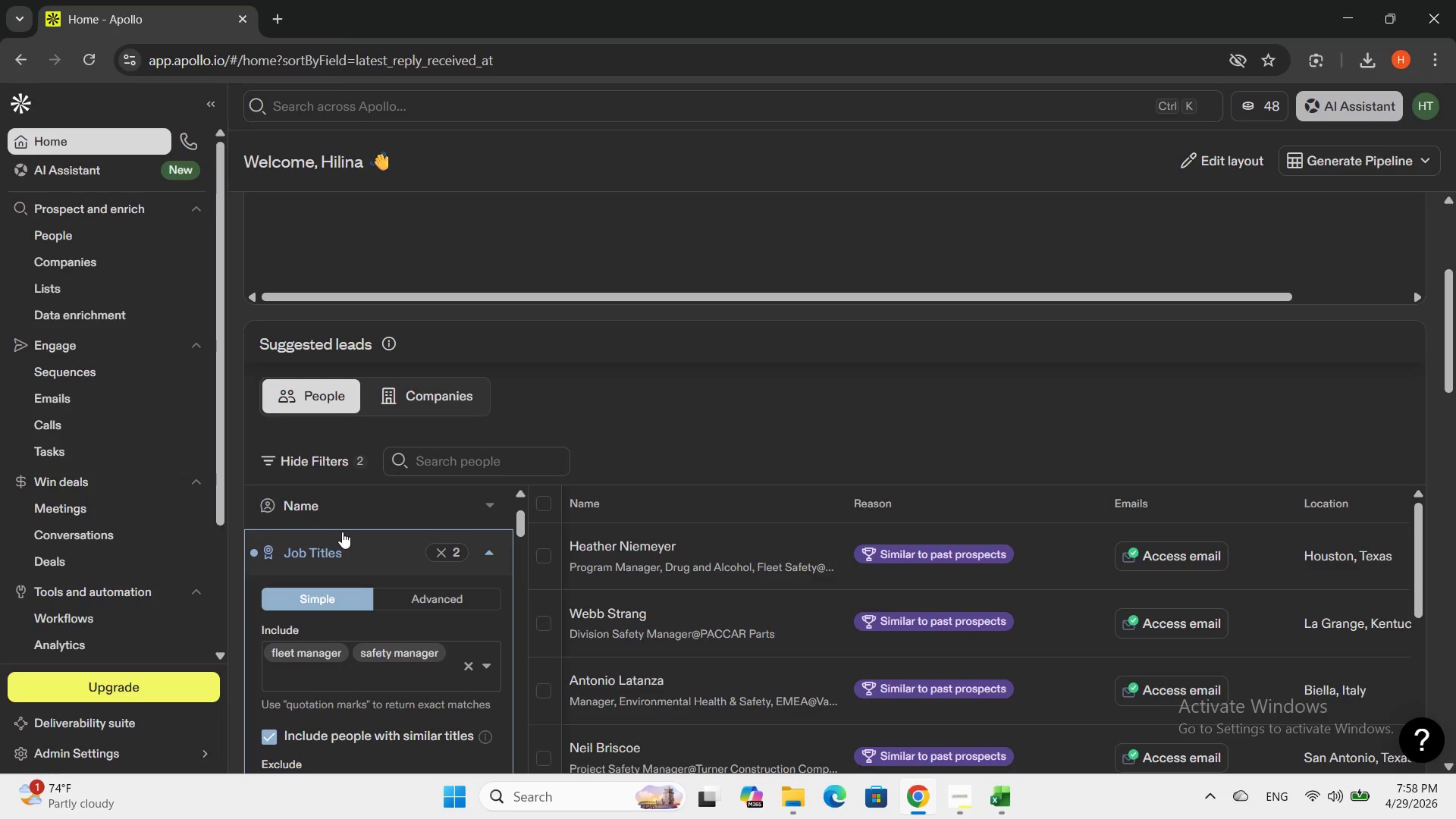 
left_click([958, 807])